 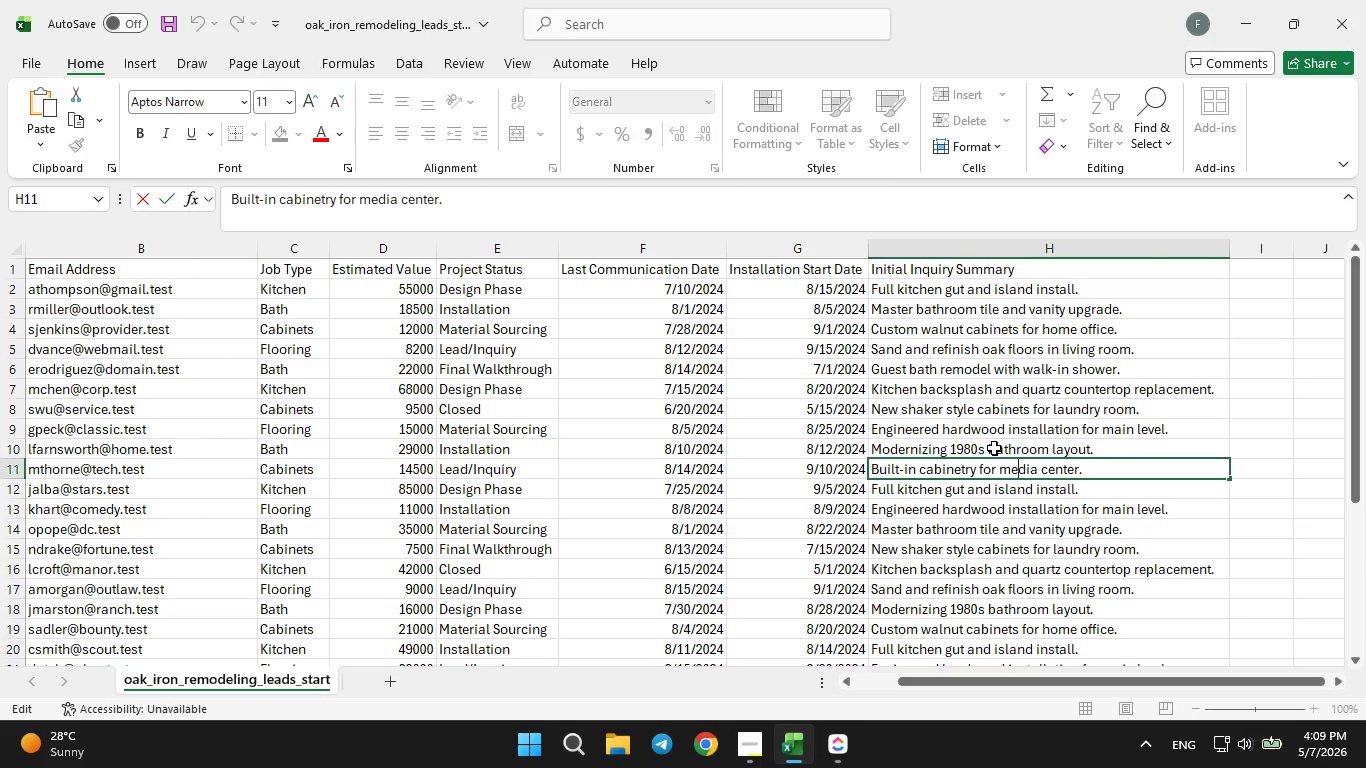 
left_click([961, 491])
 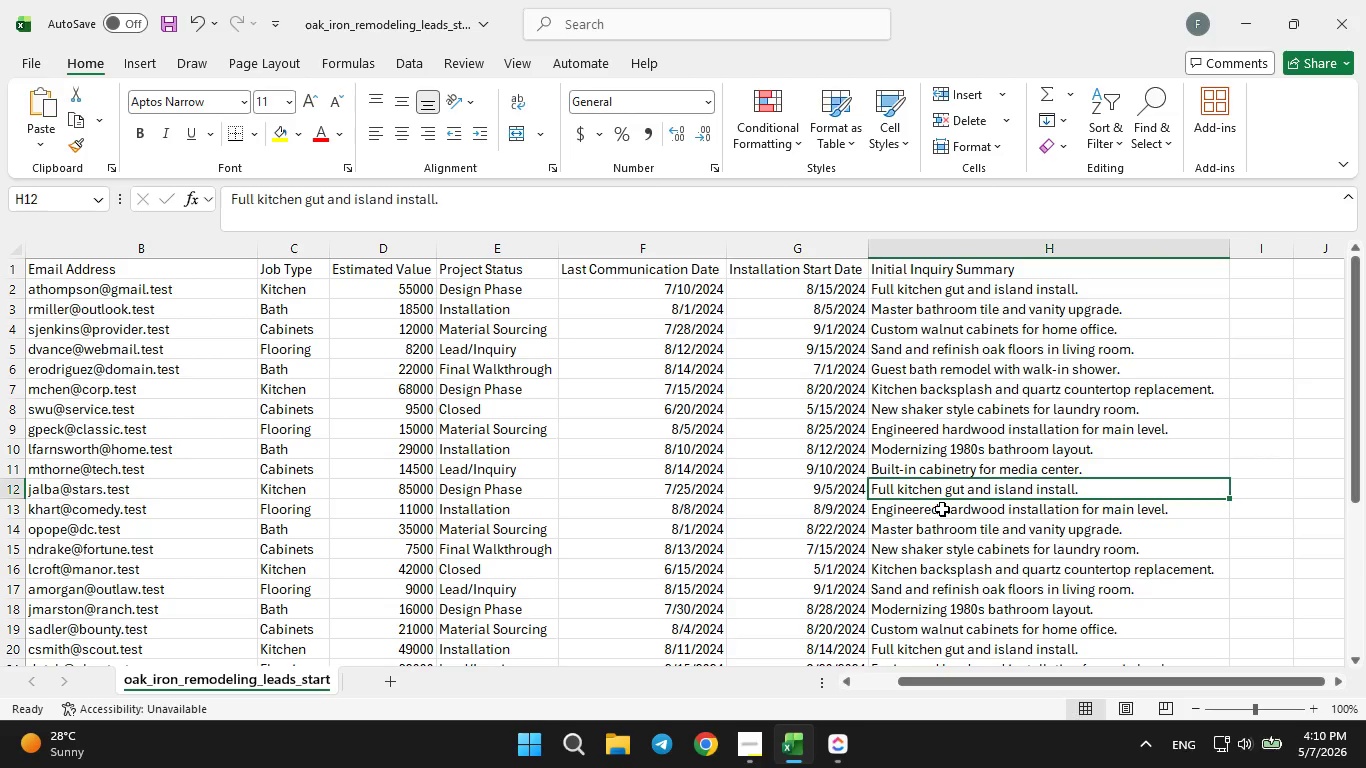 
left_click([942, 509])
 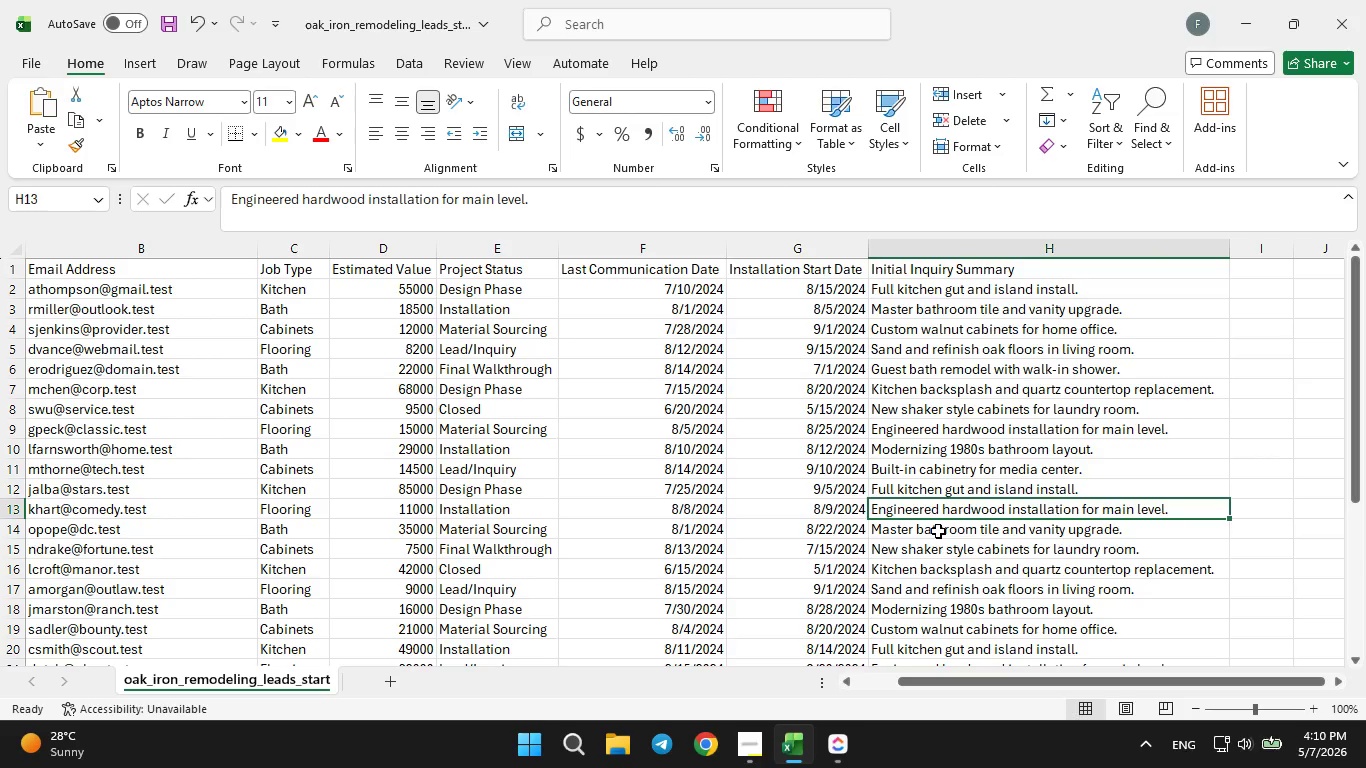 
left_click([938, 531])
 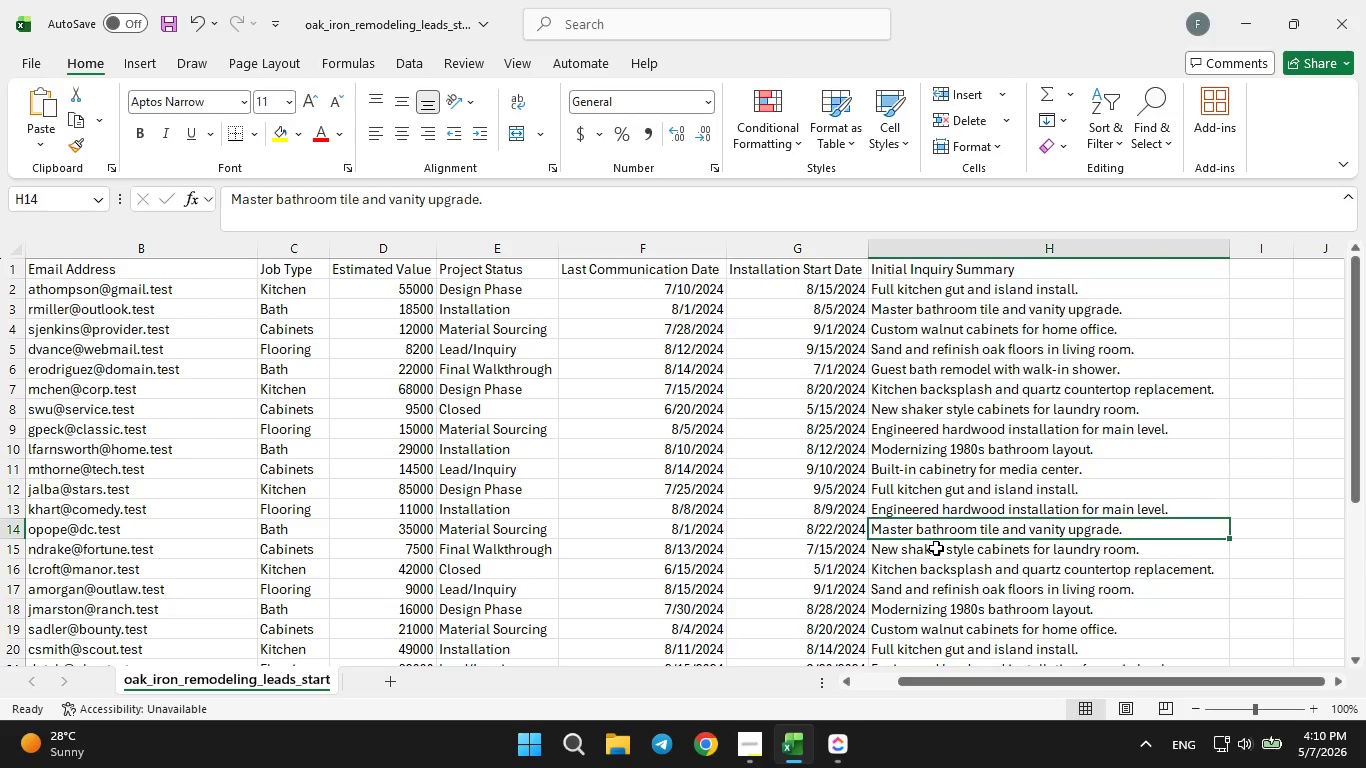 
left_click([936, 548])
 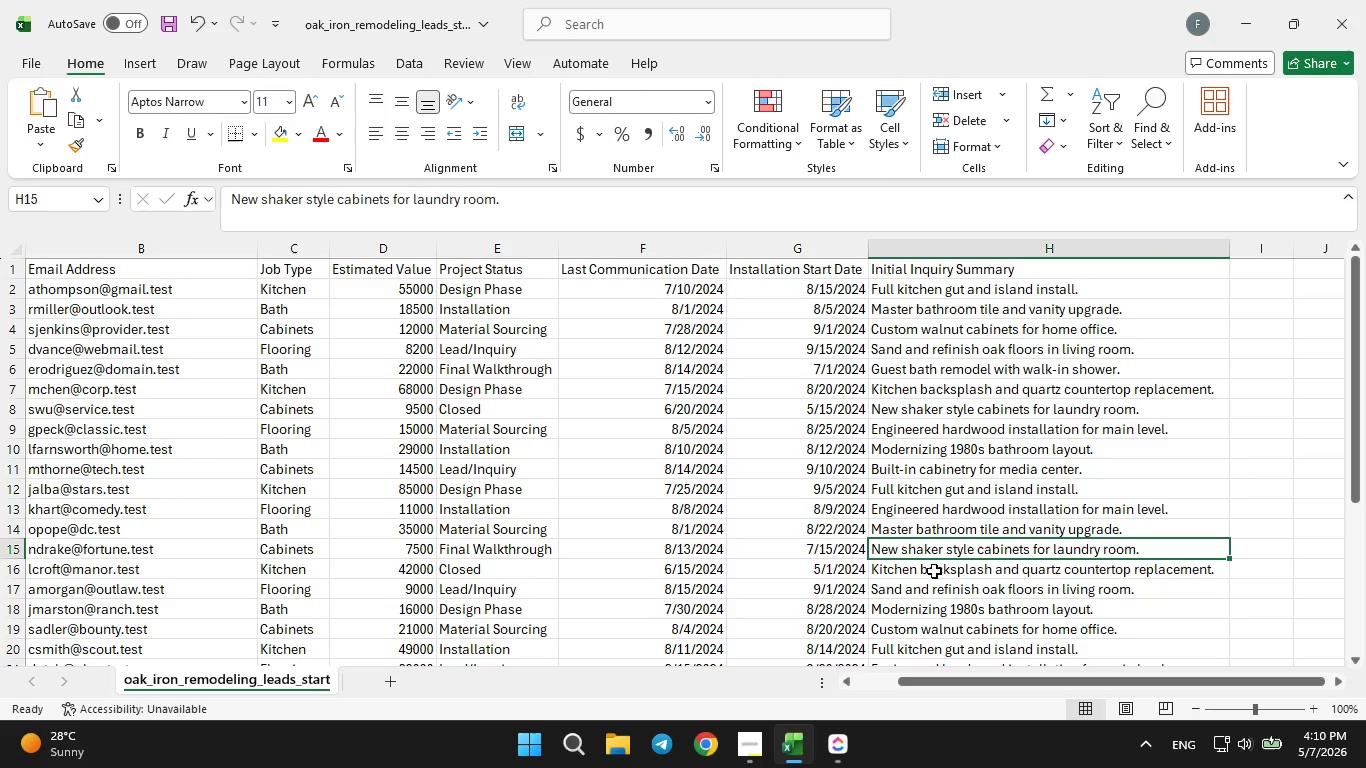 
left_click([932, 575])
 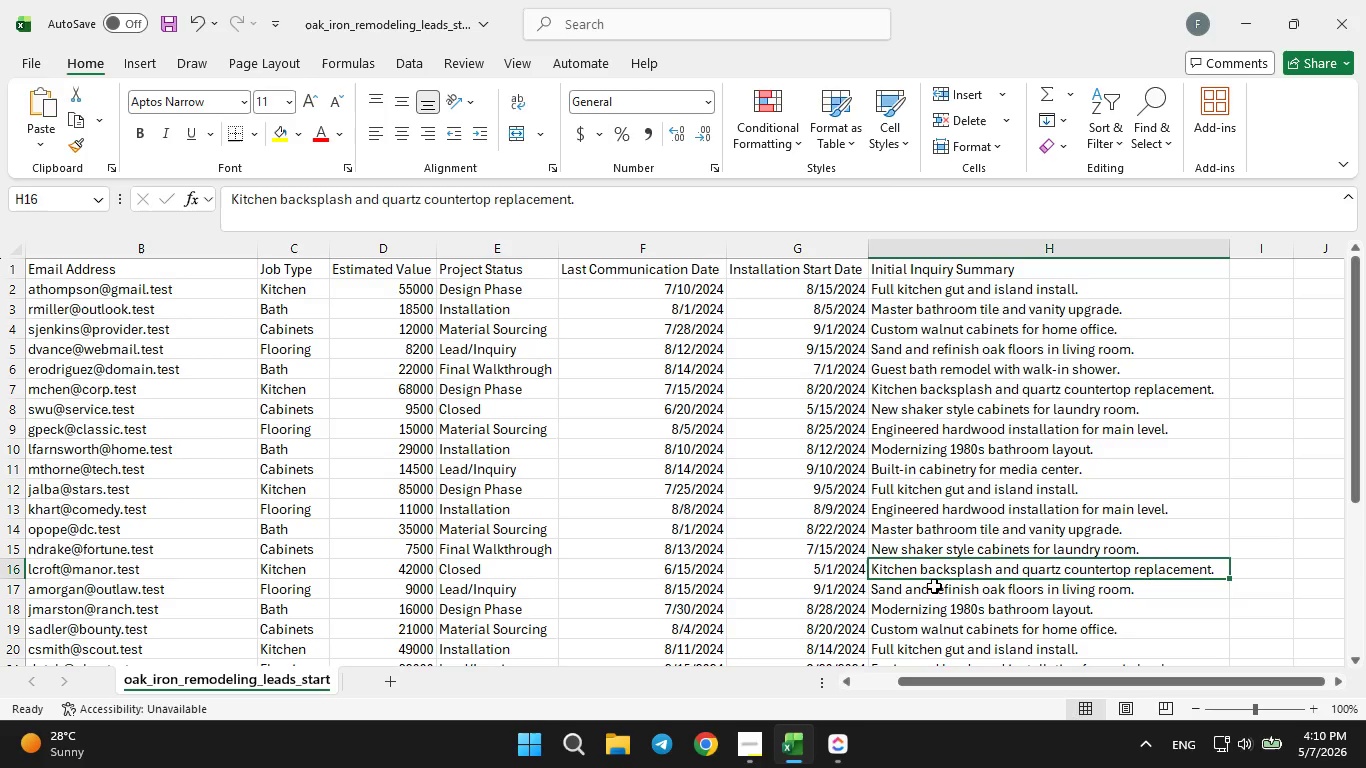 
left_click([934, 597])
 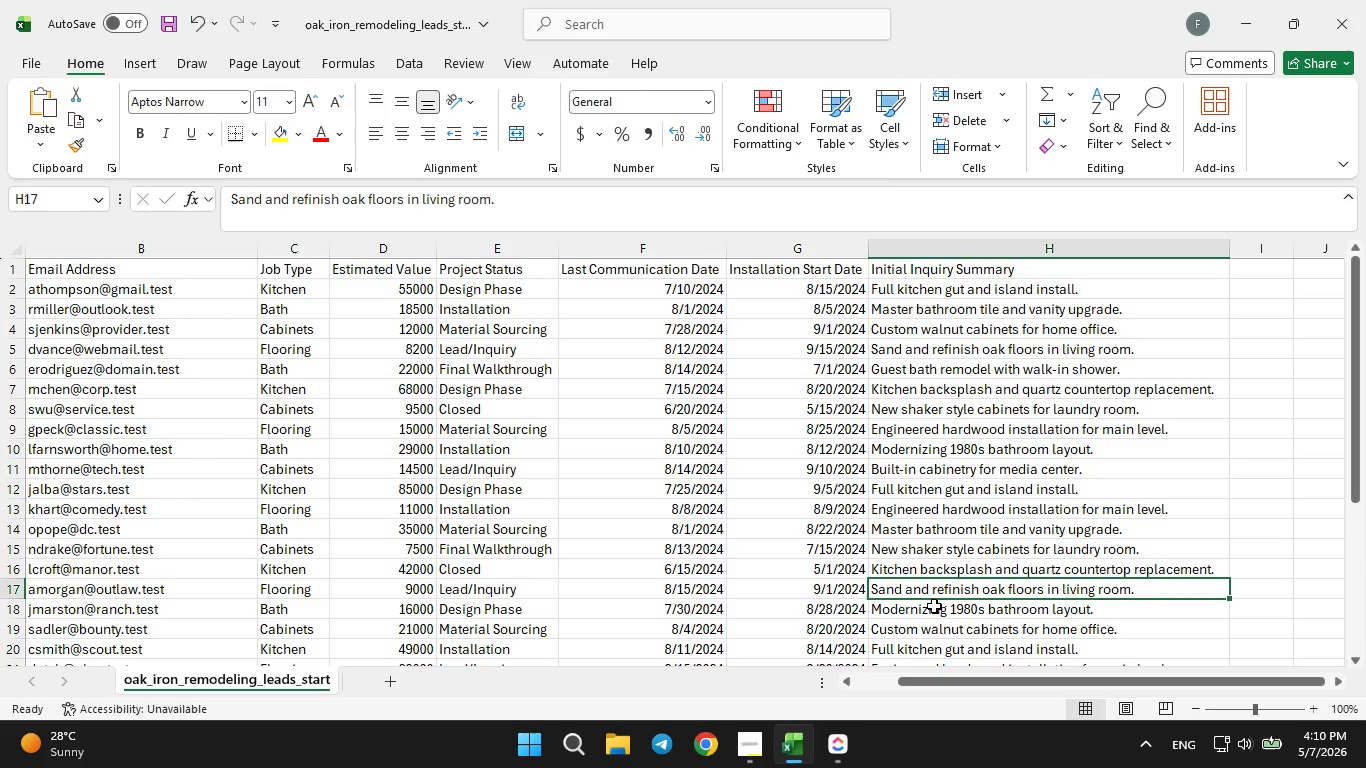 
left_click([934, 612])
 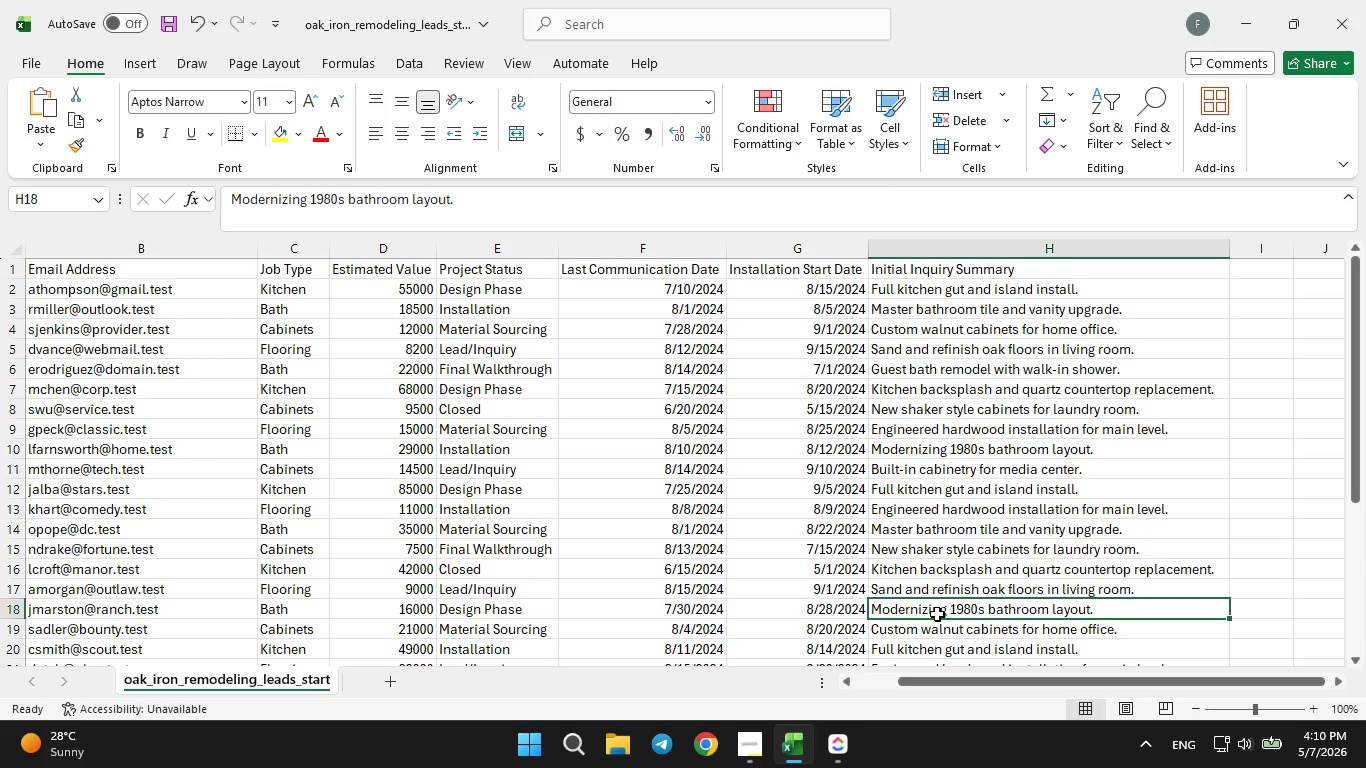 
scroll: coordinate [937, 614], scroll_direction: down, amount: 1.0
 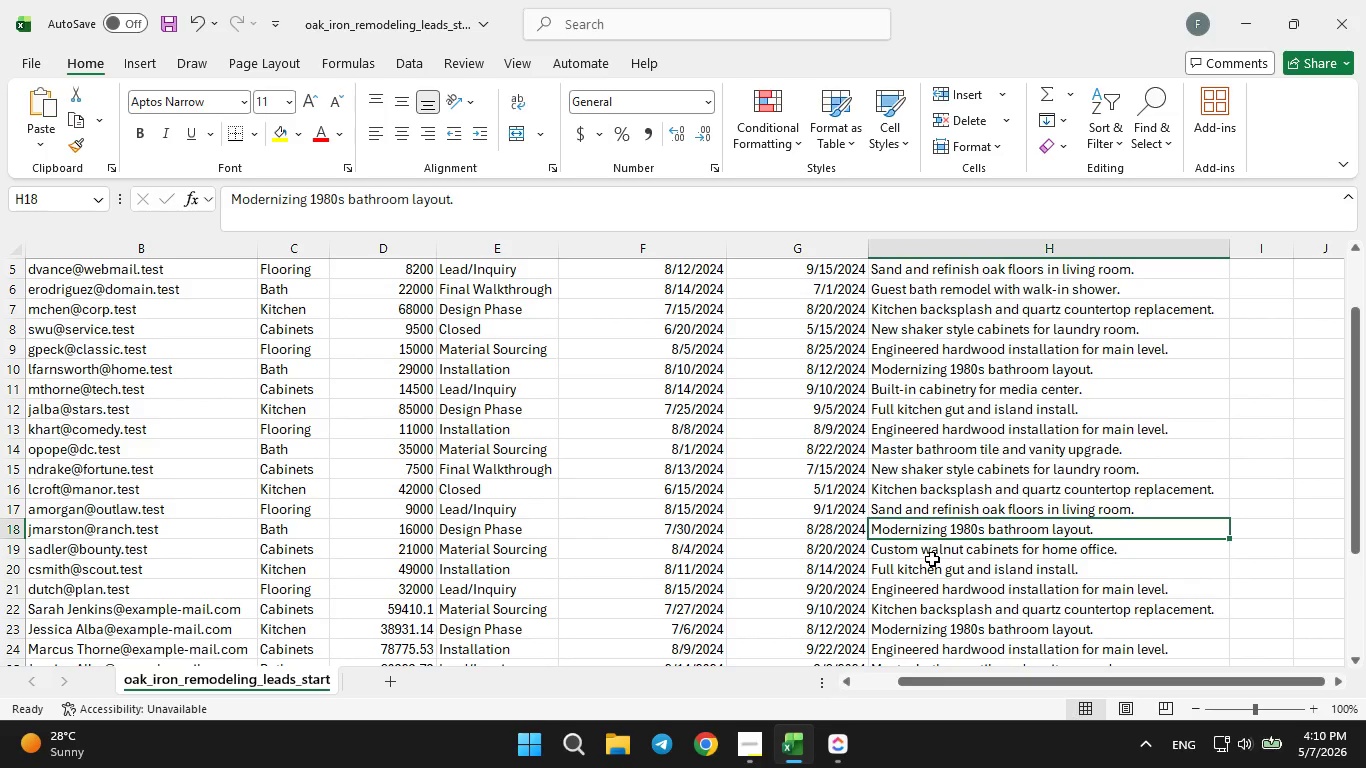 
scroll: coordinate [932, 559], scroll_direction: up, amount: 1.0
 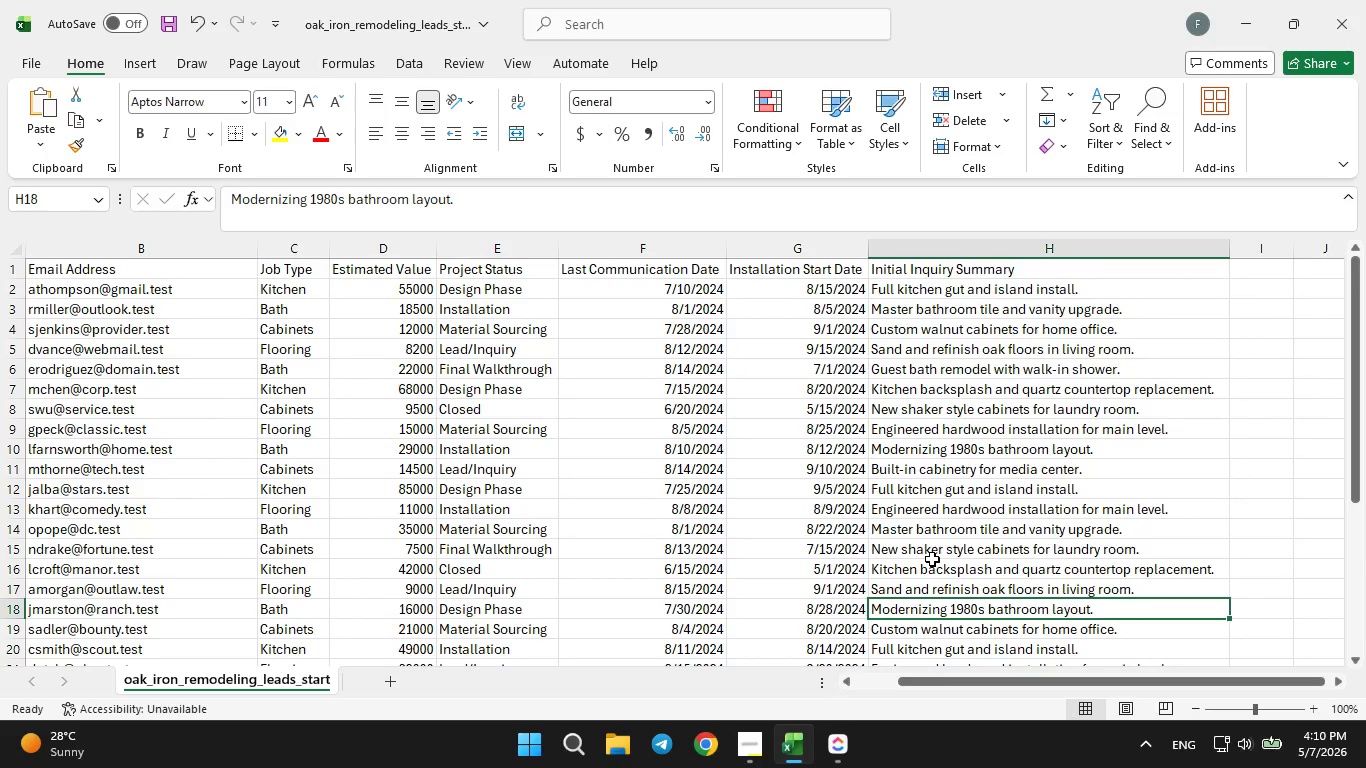 
scroll: coordinate [932, 559], scroll_direction: down, amount: 1.0
 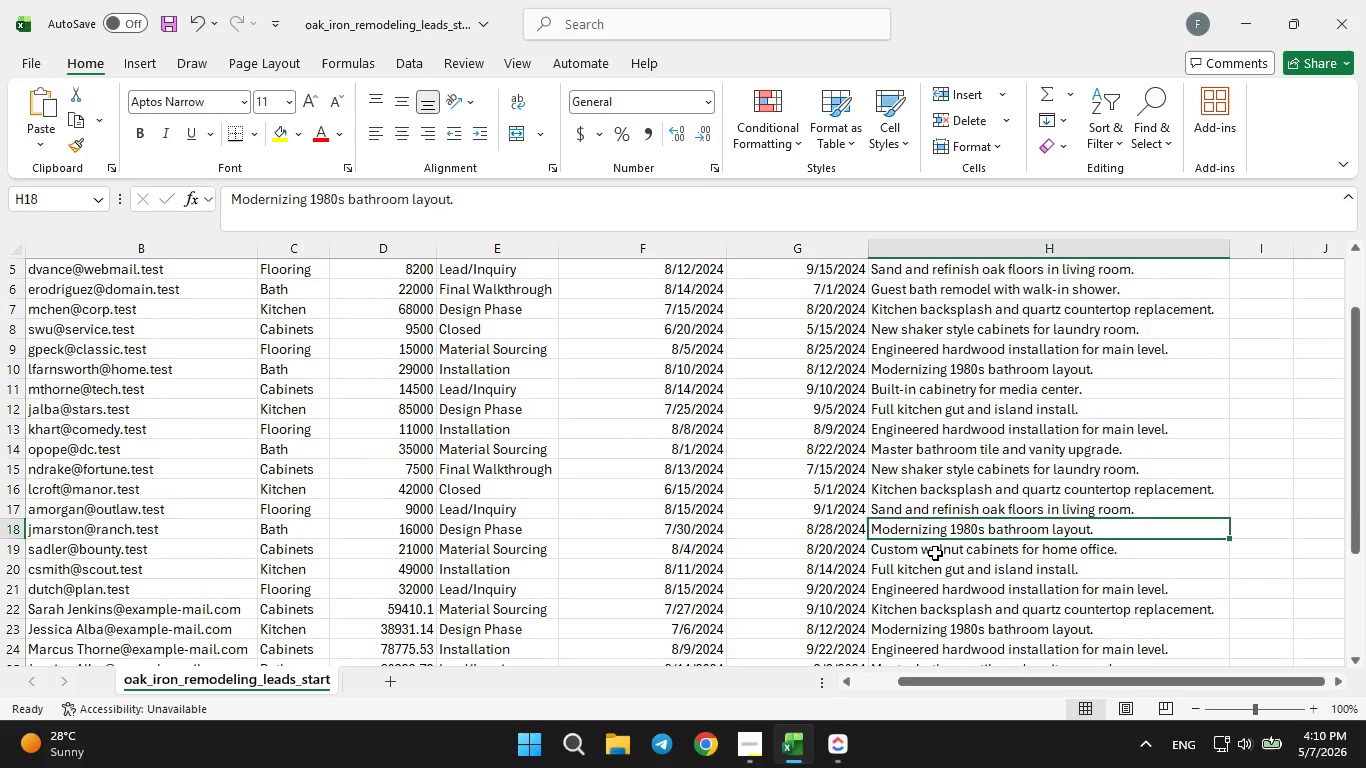 
left_click([935, 553])
 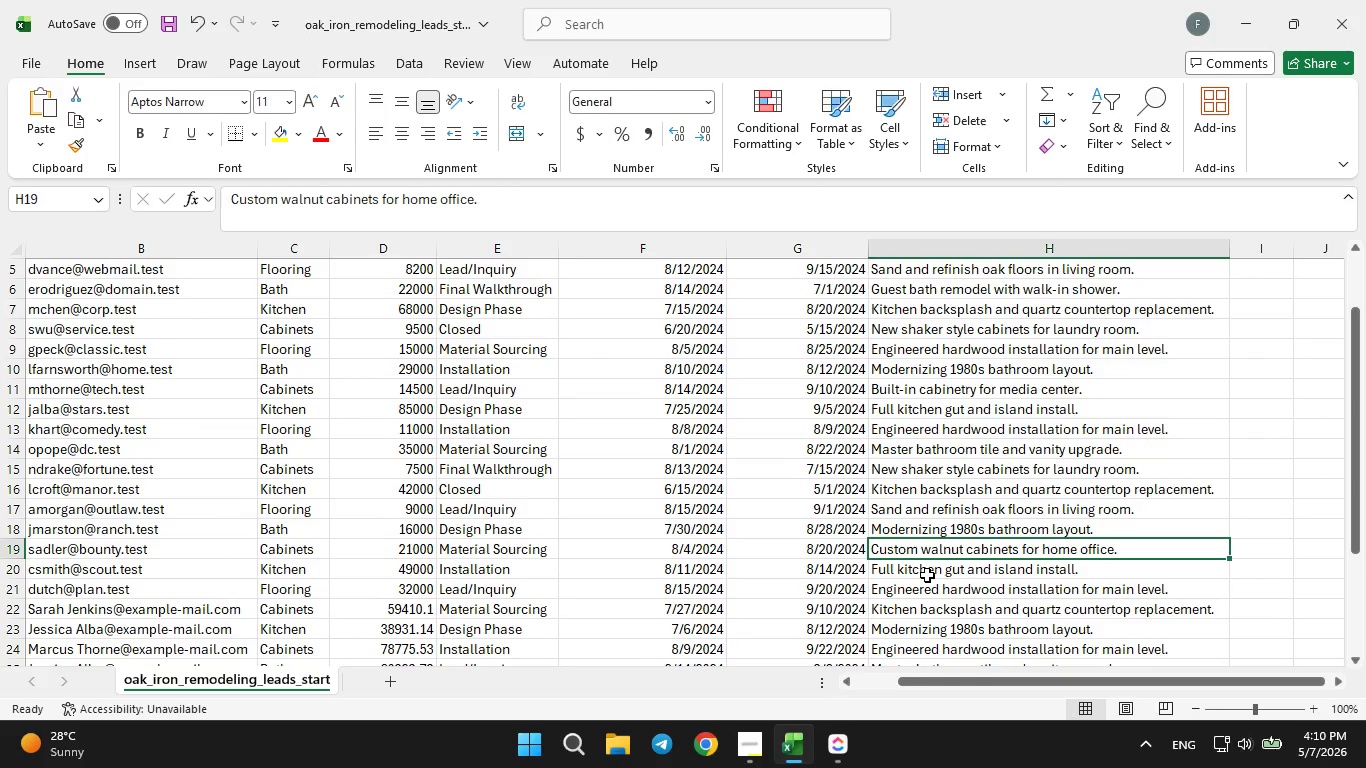 
left_click([927, 575])
 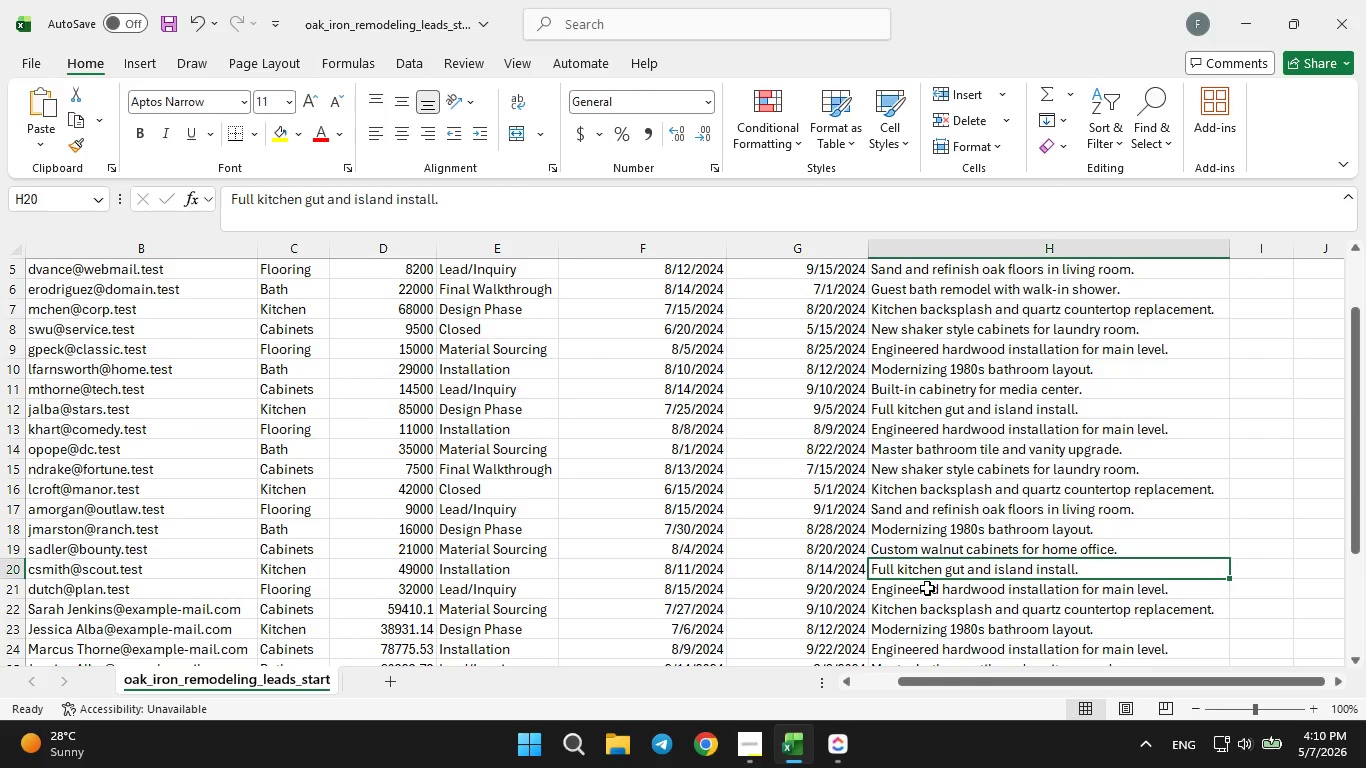 
left_click([927, 590])
 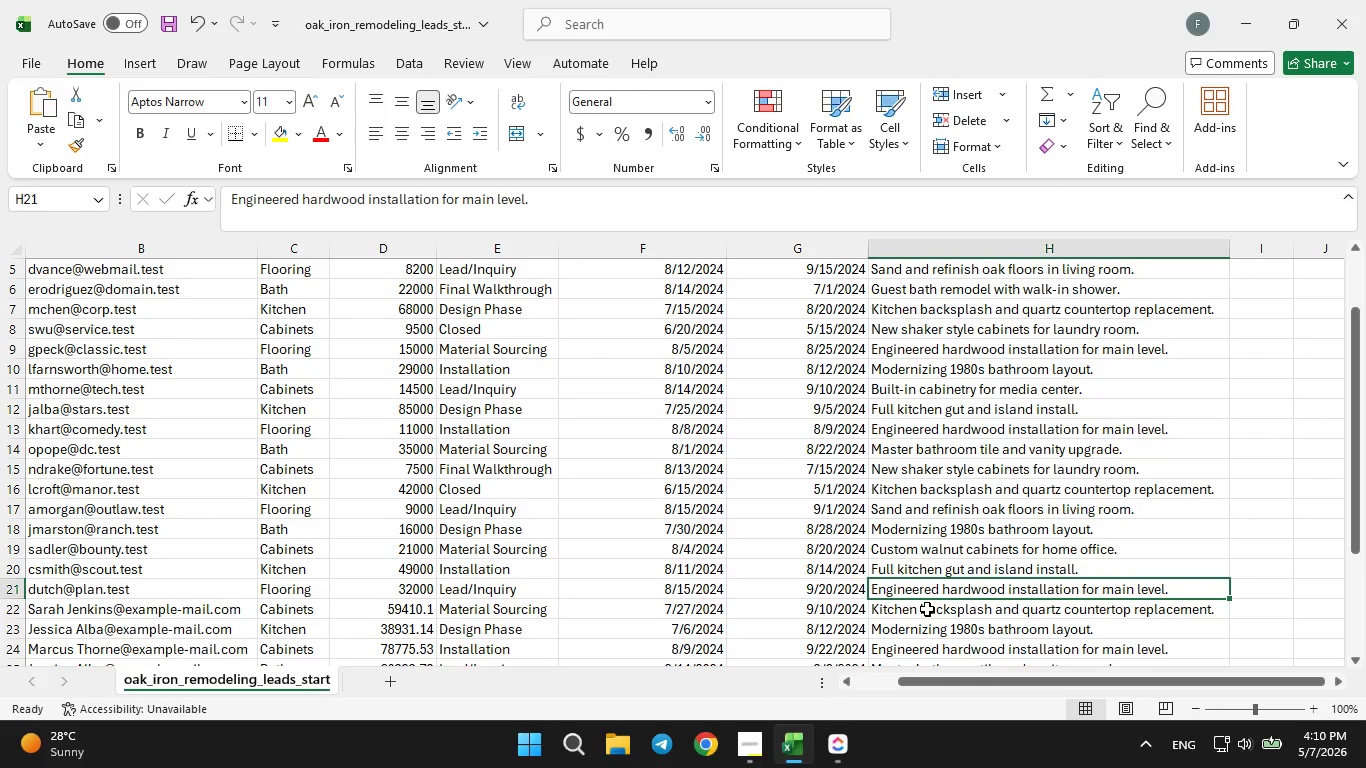 
left_click([927, 609])
 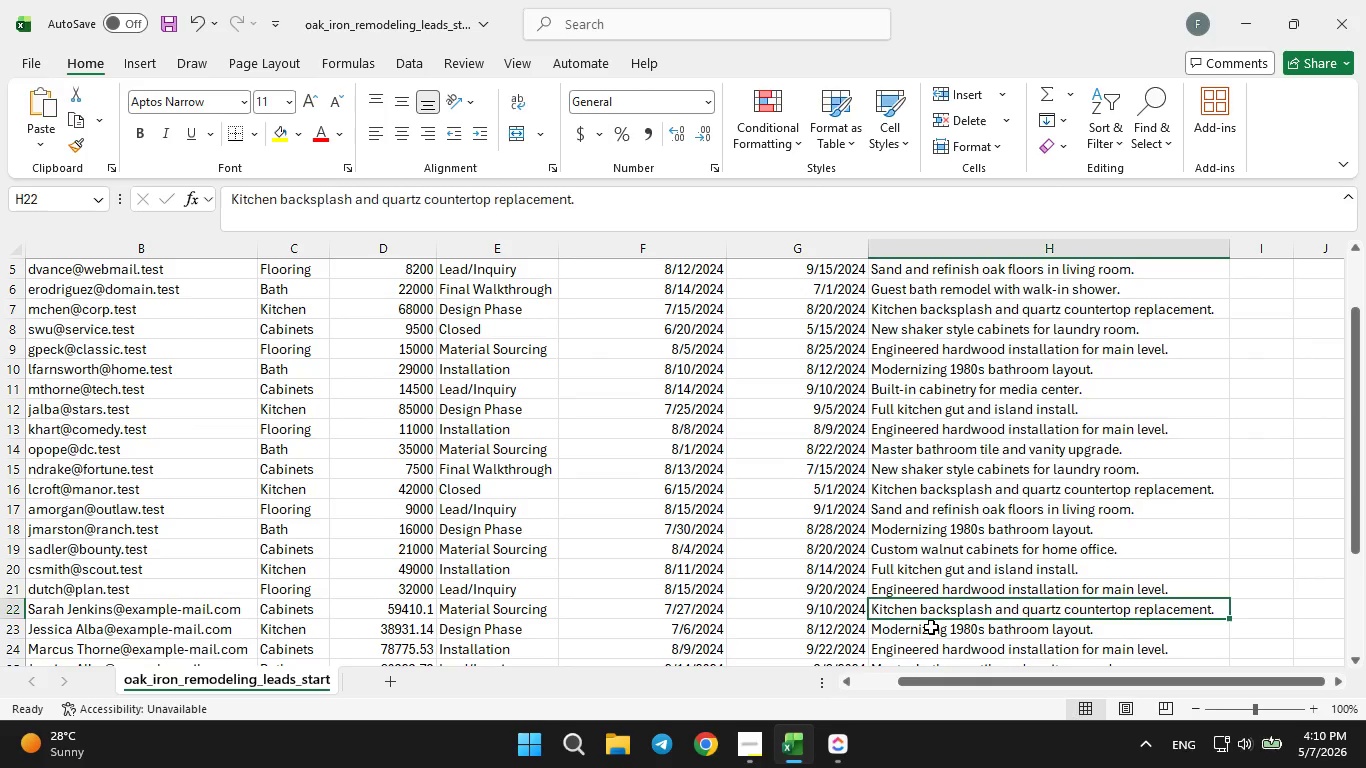 
left_click([931, 627])
 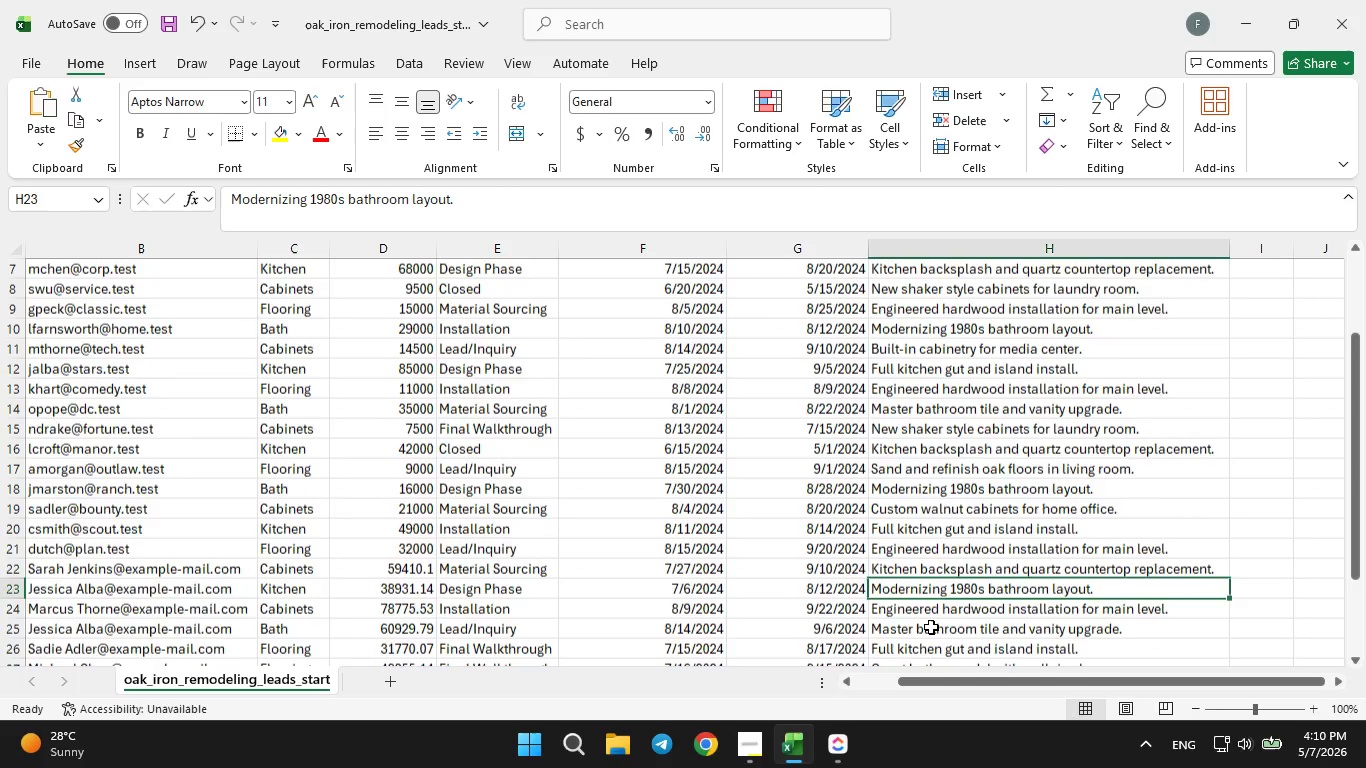 
scroll: coordinate [931, 627], scroll_direction: down, amount: 1.0
 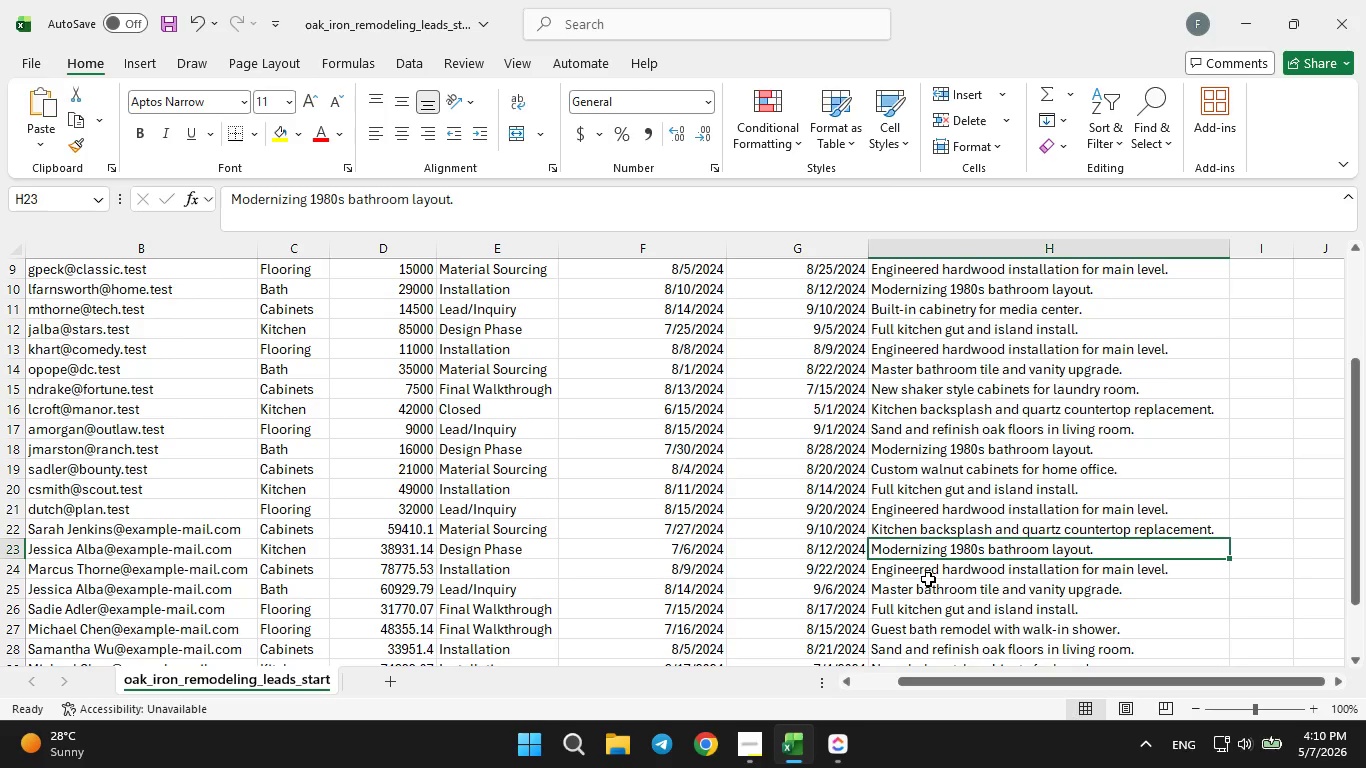 
left_click([930, 572])
 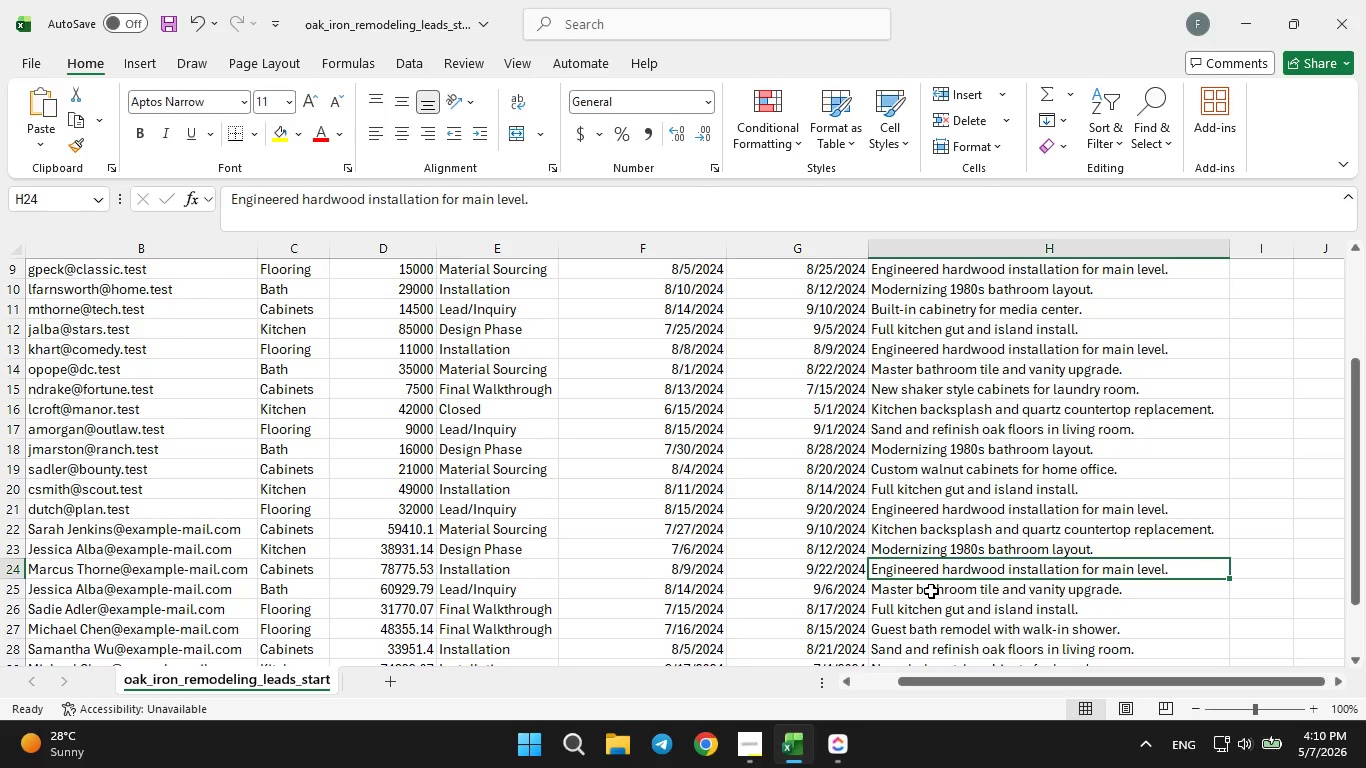 
left_click([931, 591])
 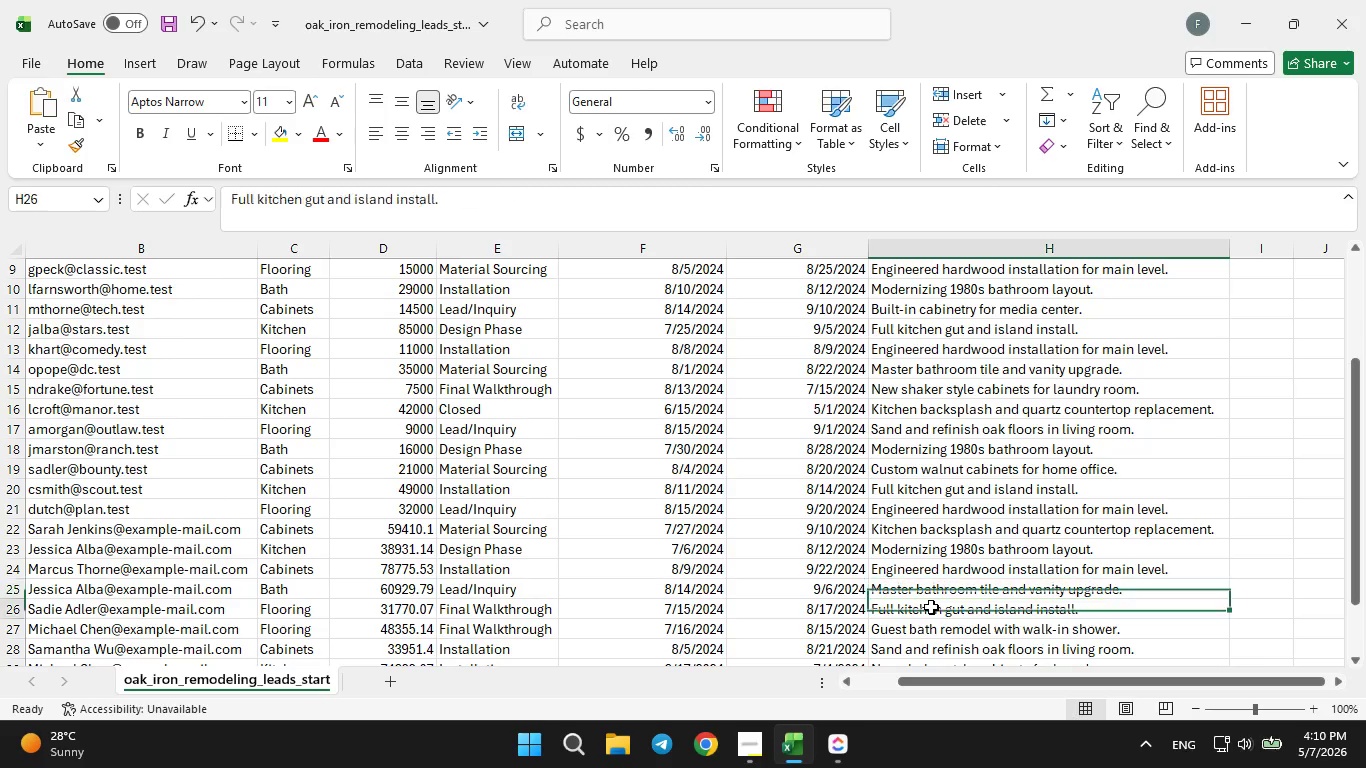 
double_click([931, 607])
 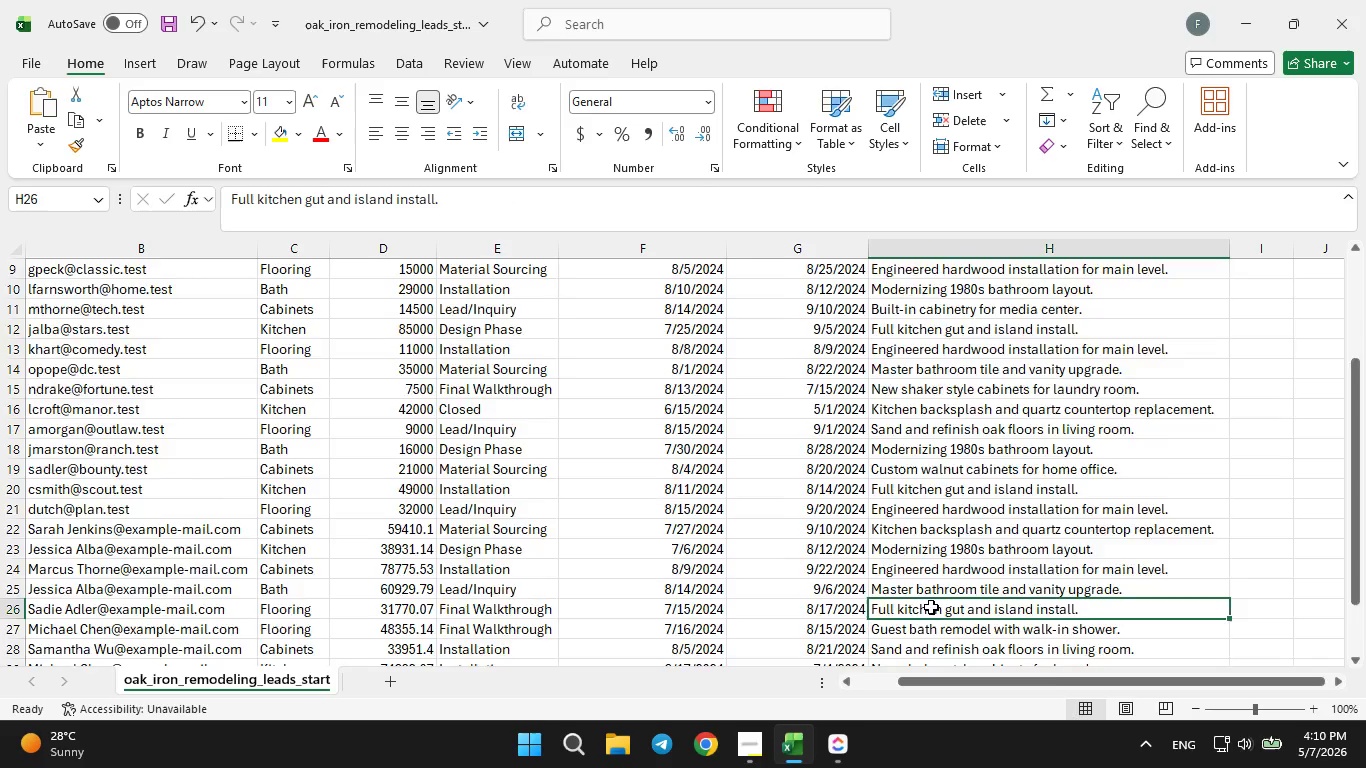 
scroll: coordinate [931, 607], scroll_direction: down, amount: 1.0
 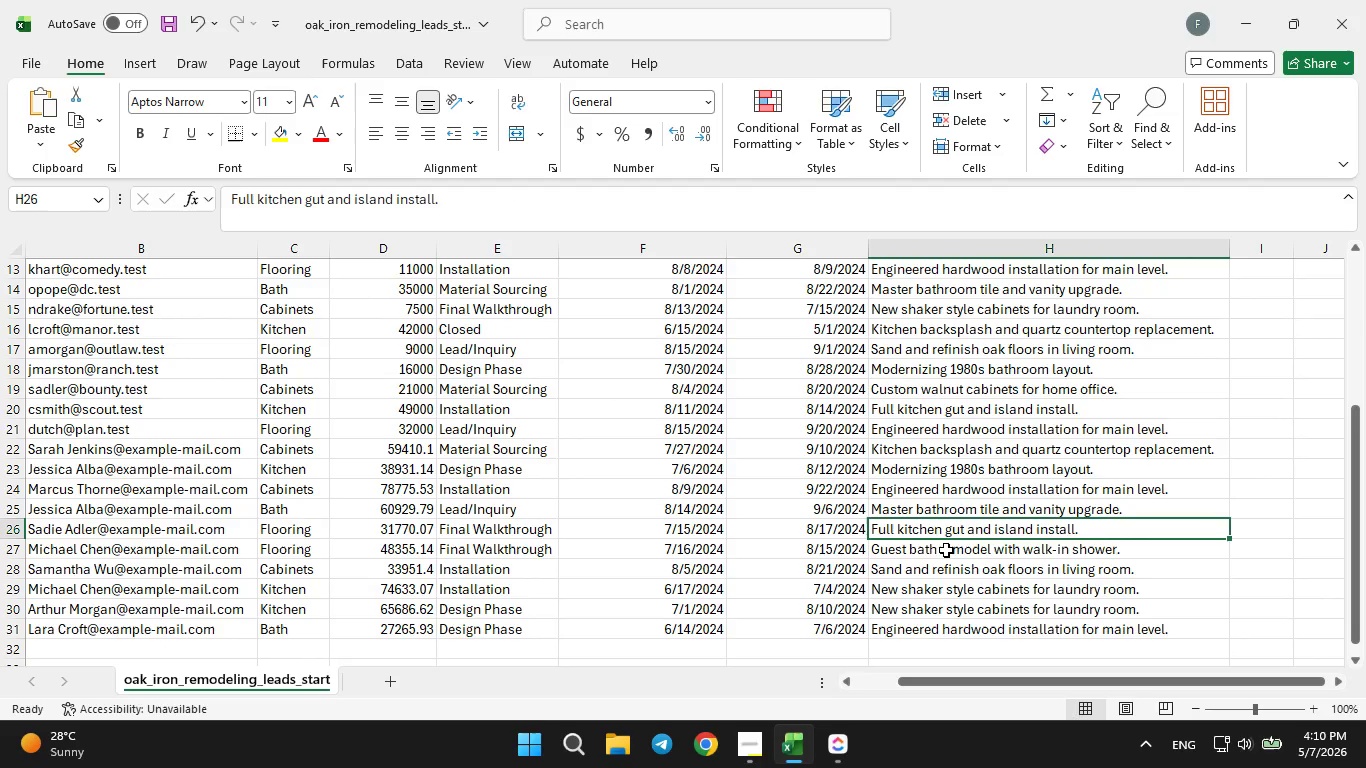 
left_click([947, 548])
 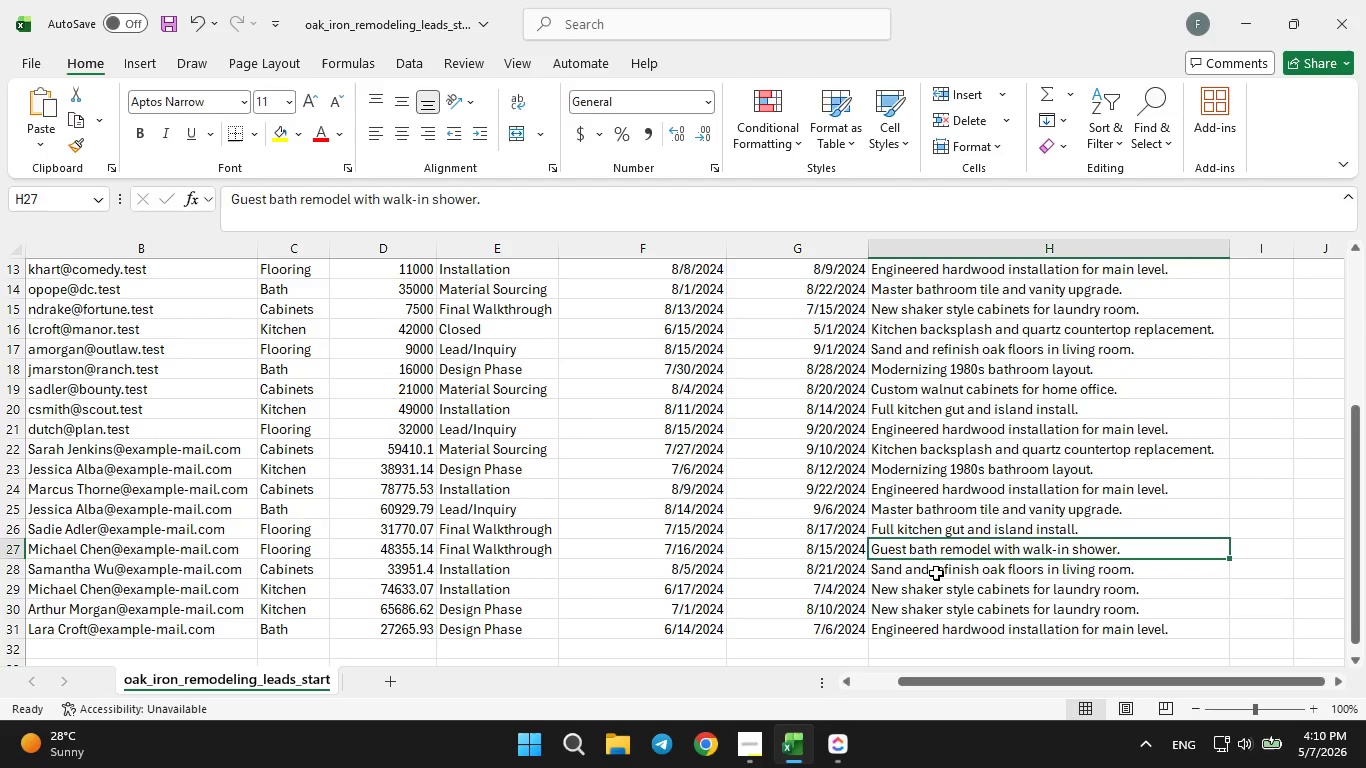 
left_click([936, 573])
 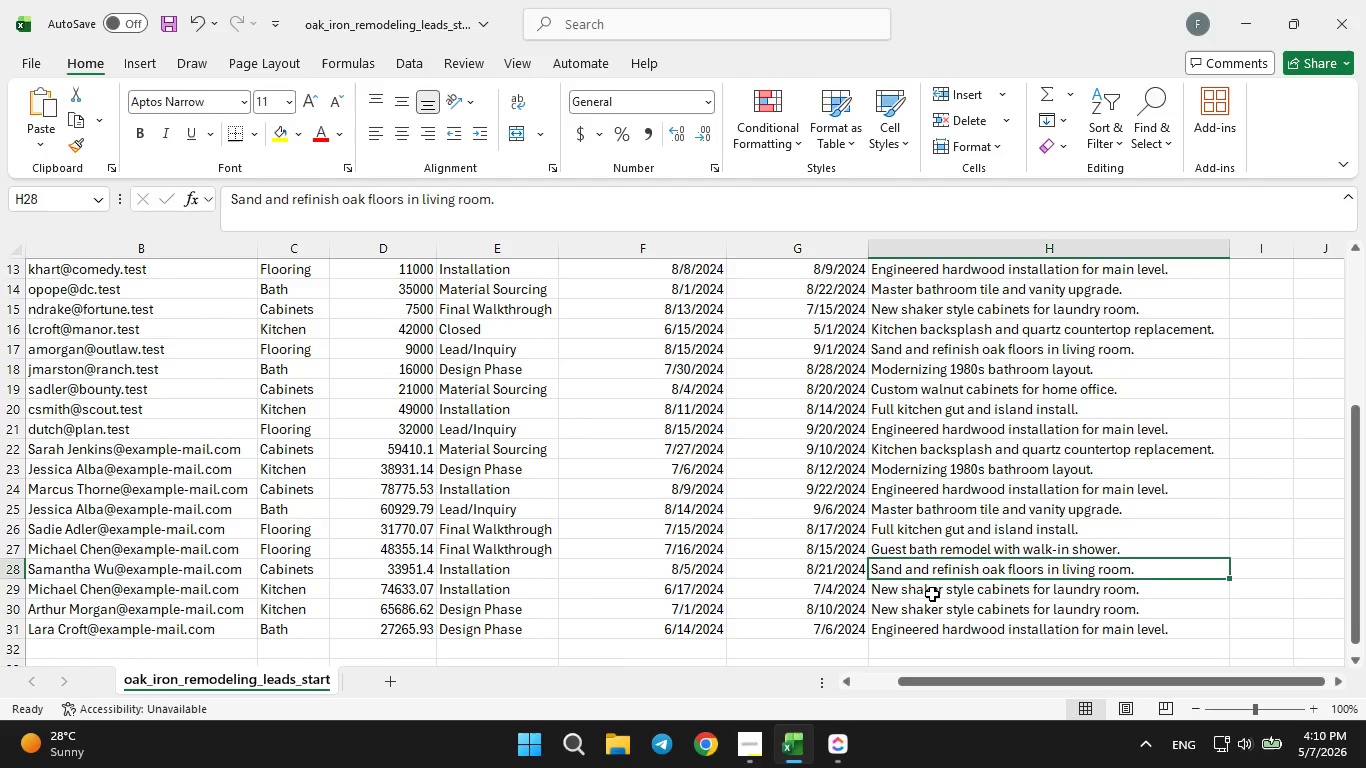 
left_click([932, 594])
 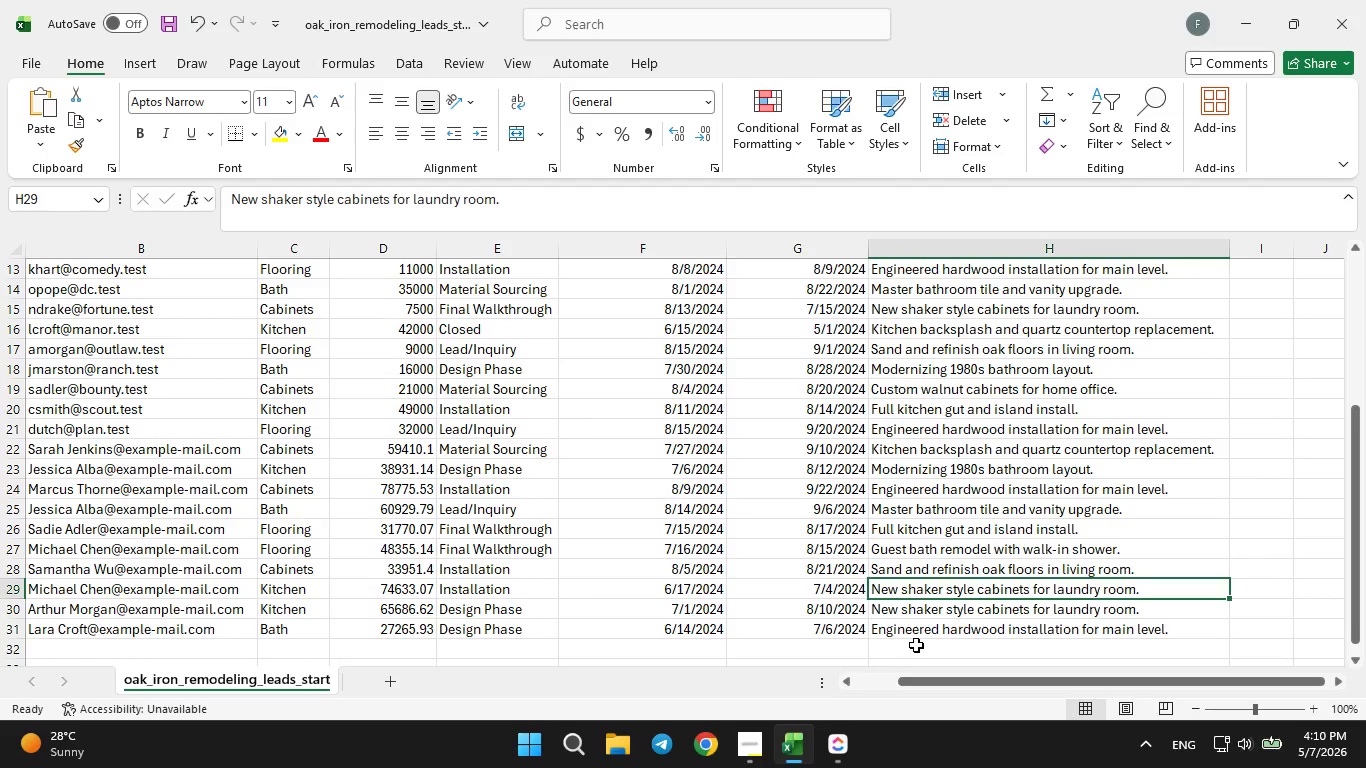 
scroll: coordinate [979, 539], scroll_direction: up, amount: 6.0
 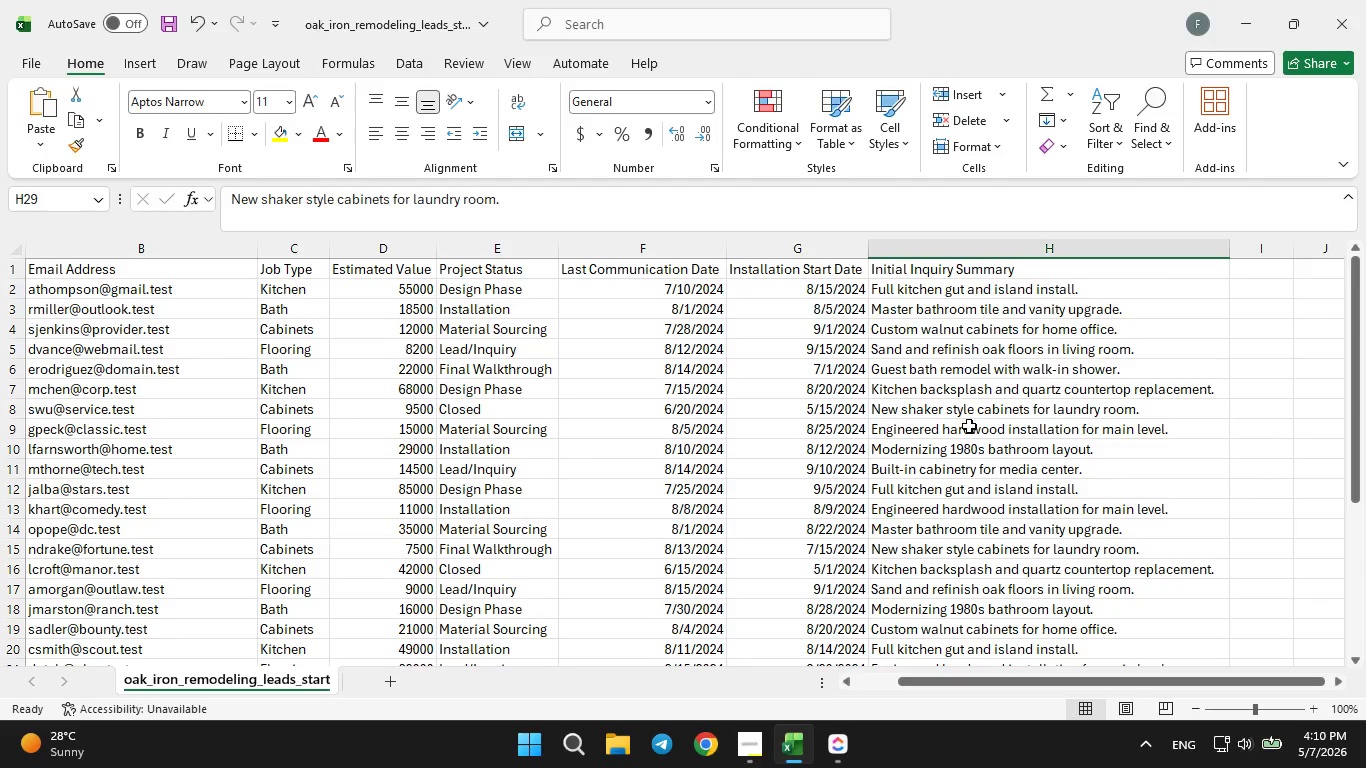 
mouse_move([851, 740])
 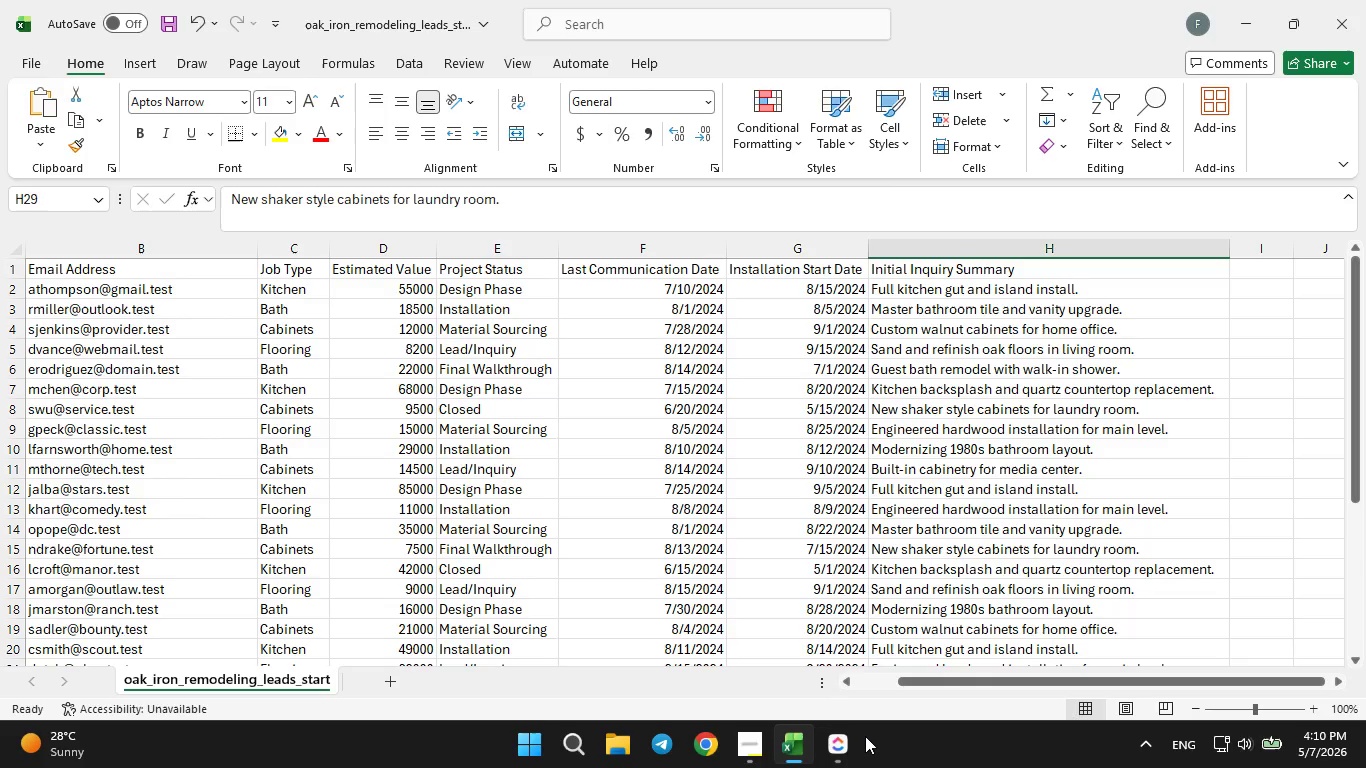 
wait(7.24)
 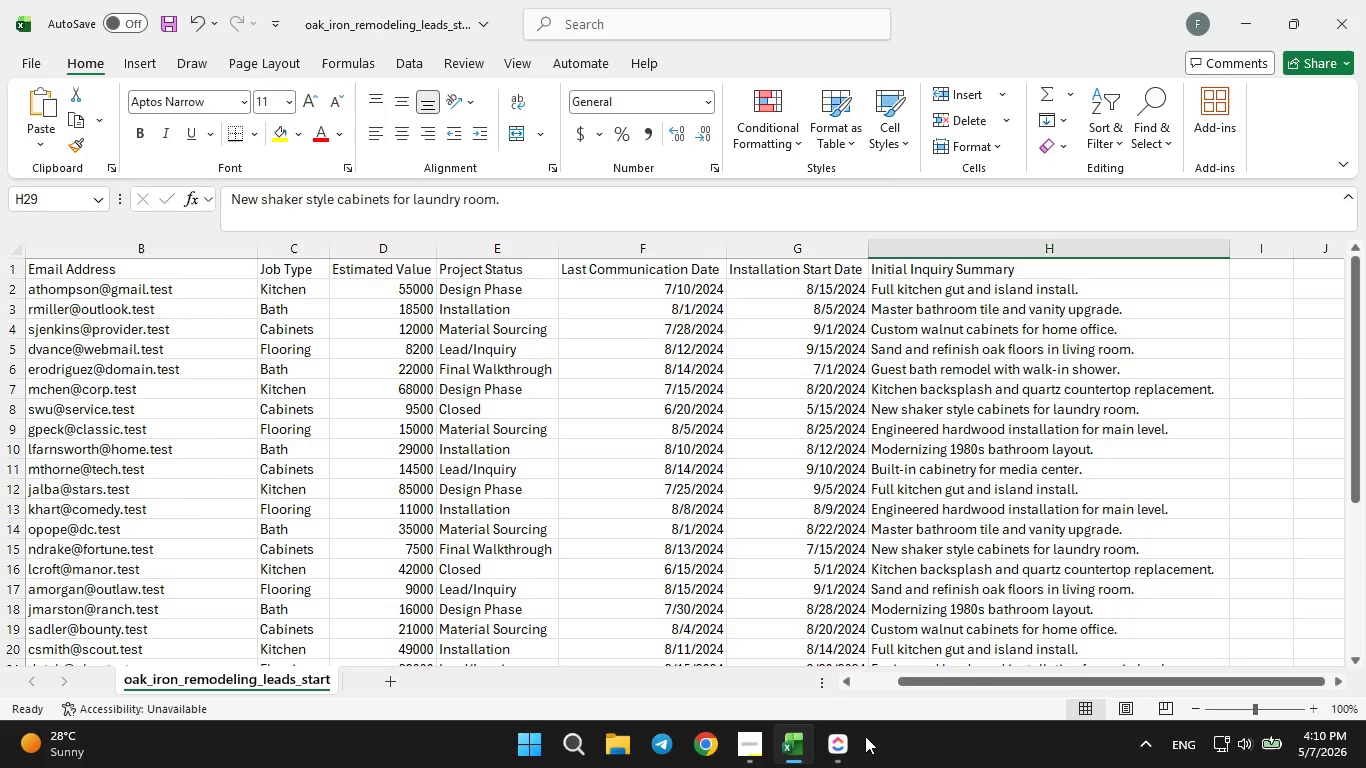 
mouse_move([826, 769])
 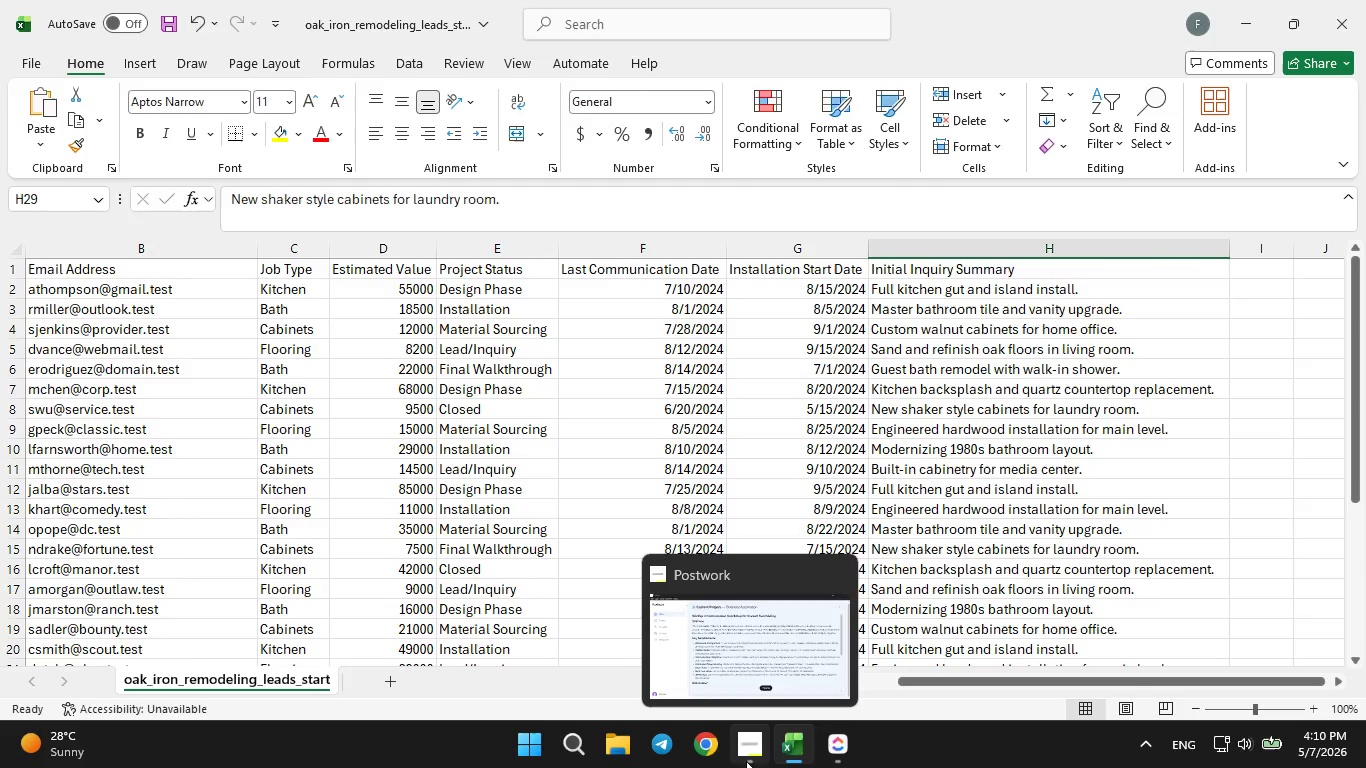 
left_click([749, 760])